 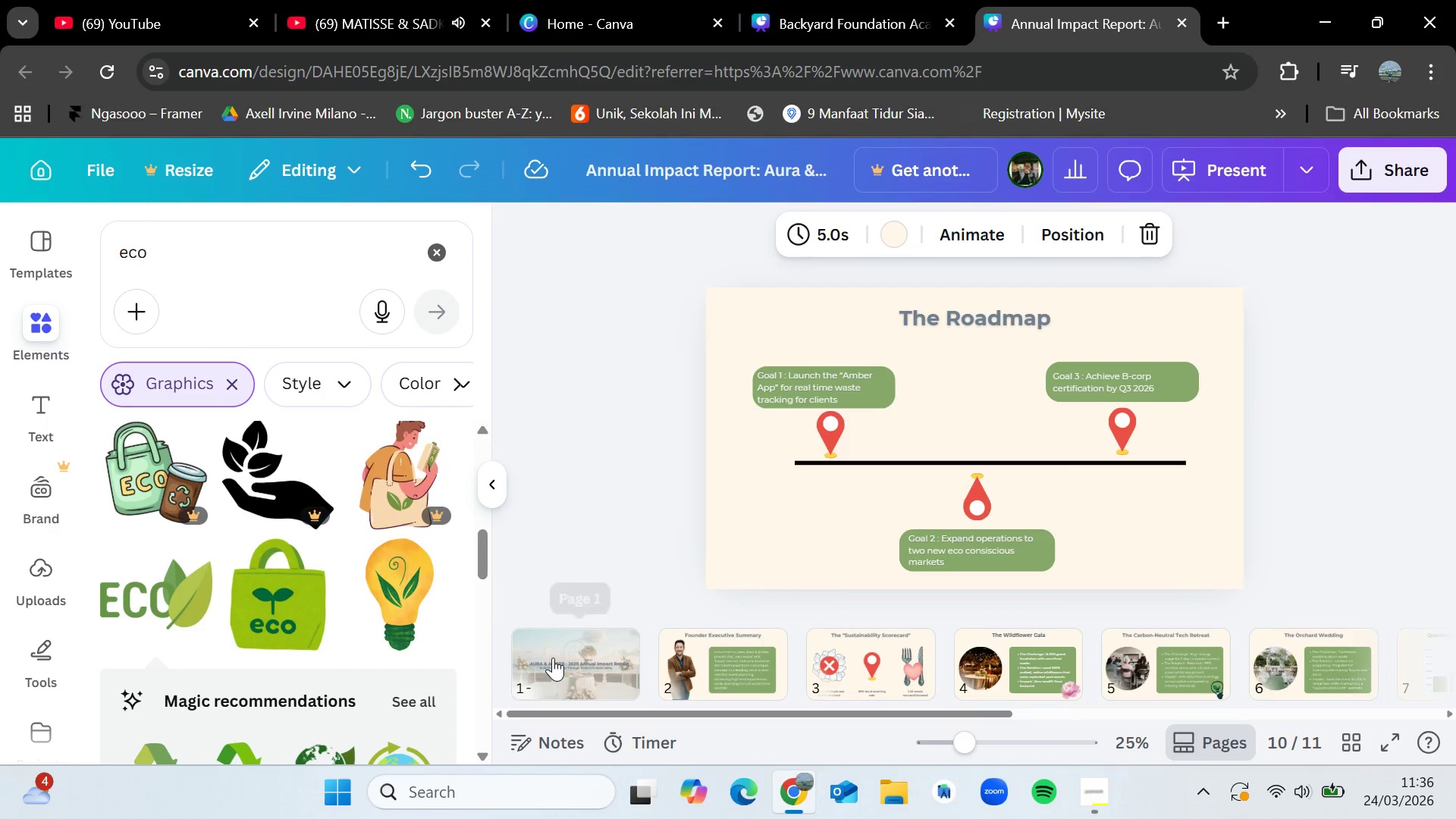 
left_click([553, 657])
 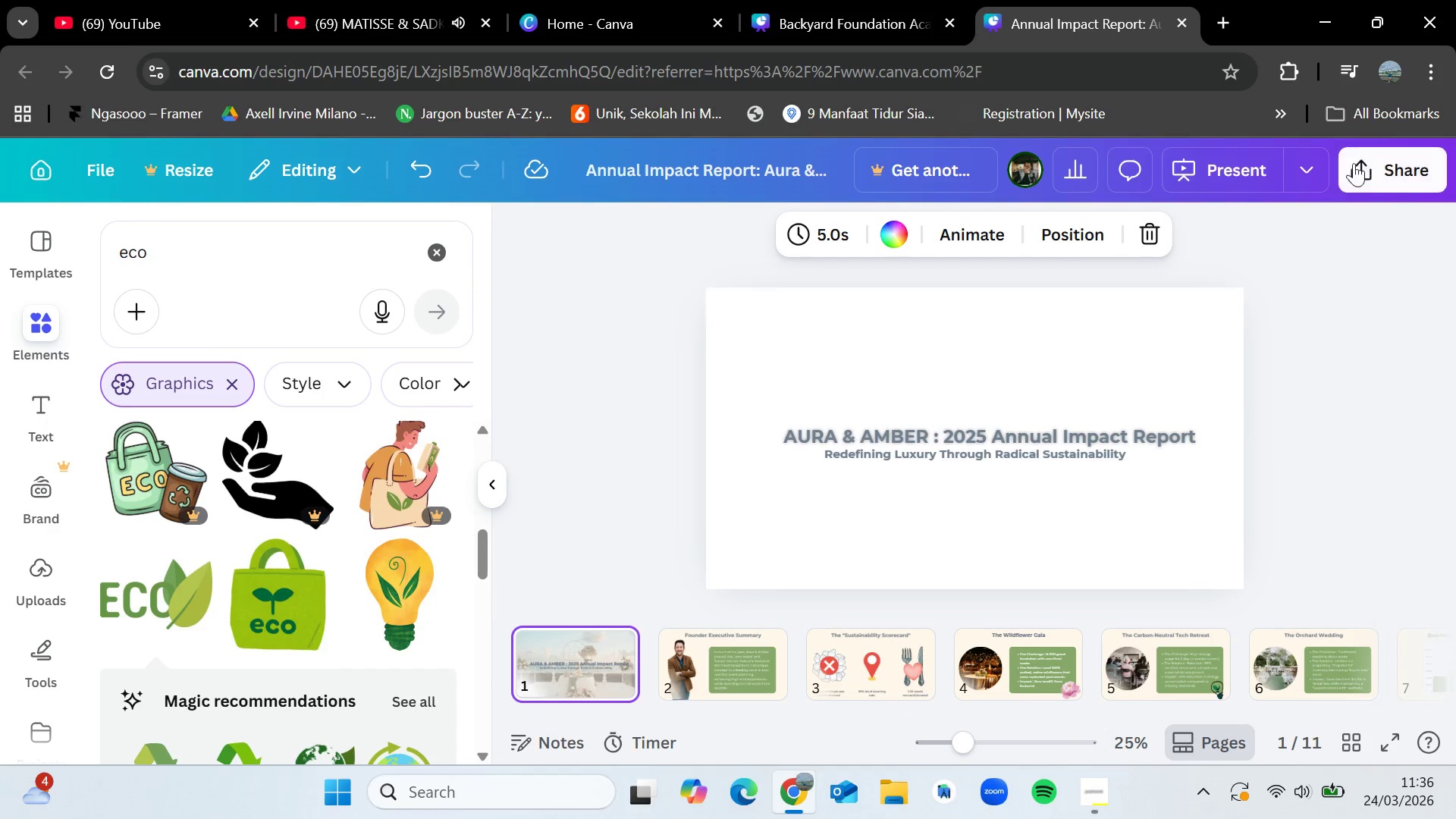 
left_click([1348, 166])
 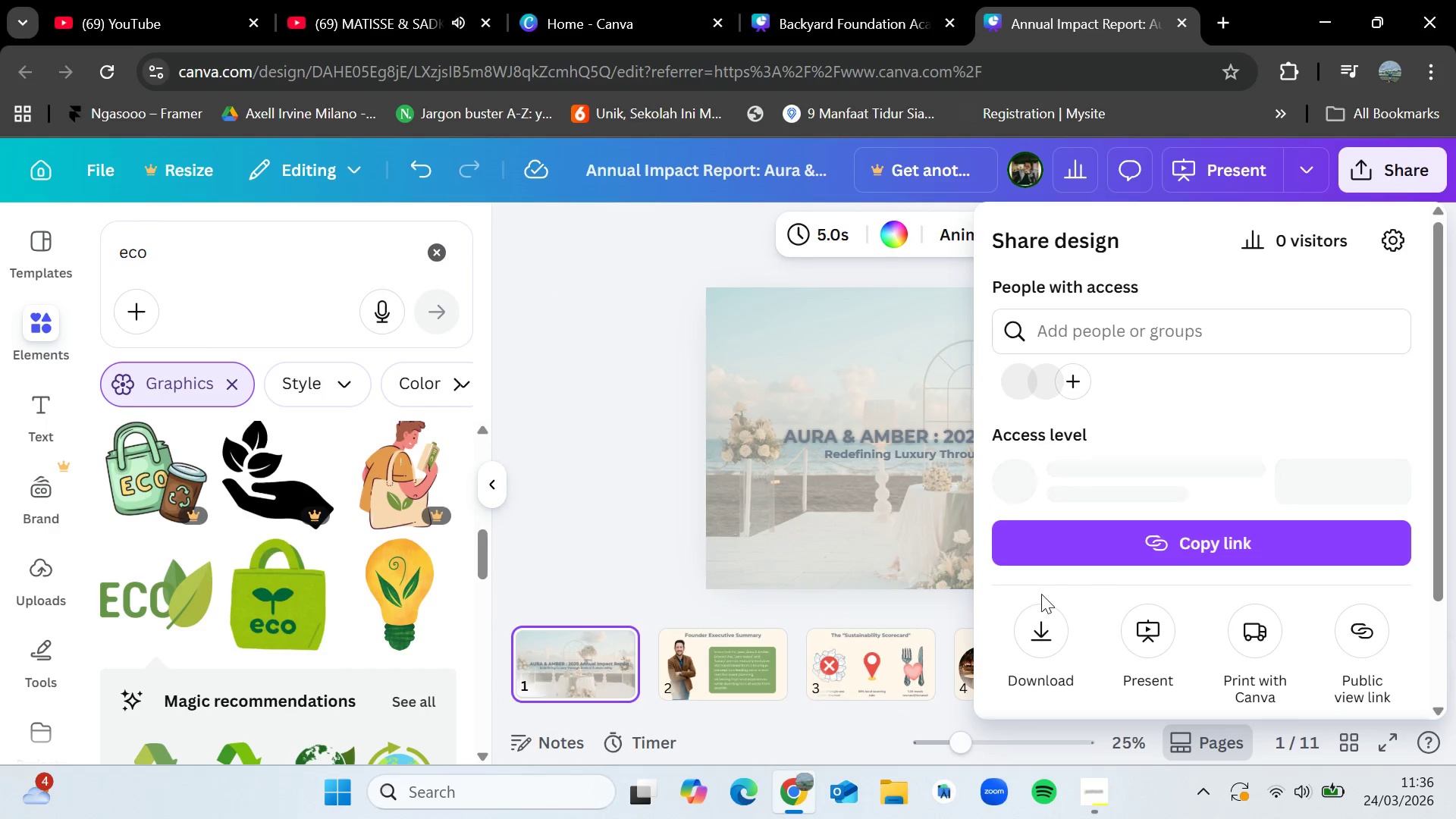 
left_click([1037, 623])
 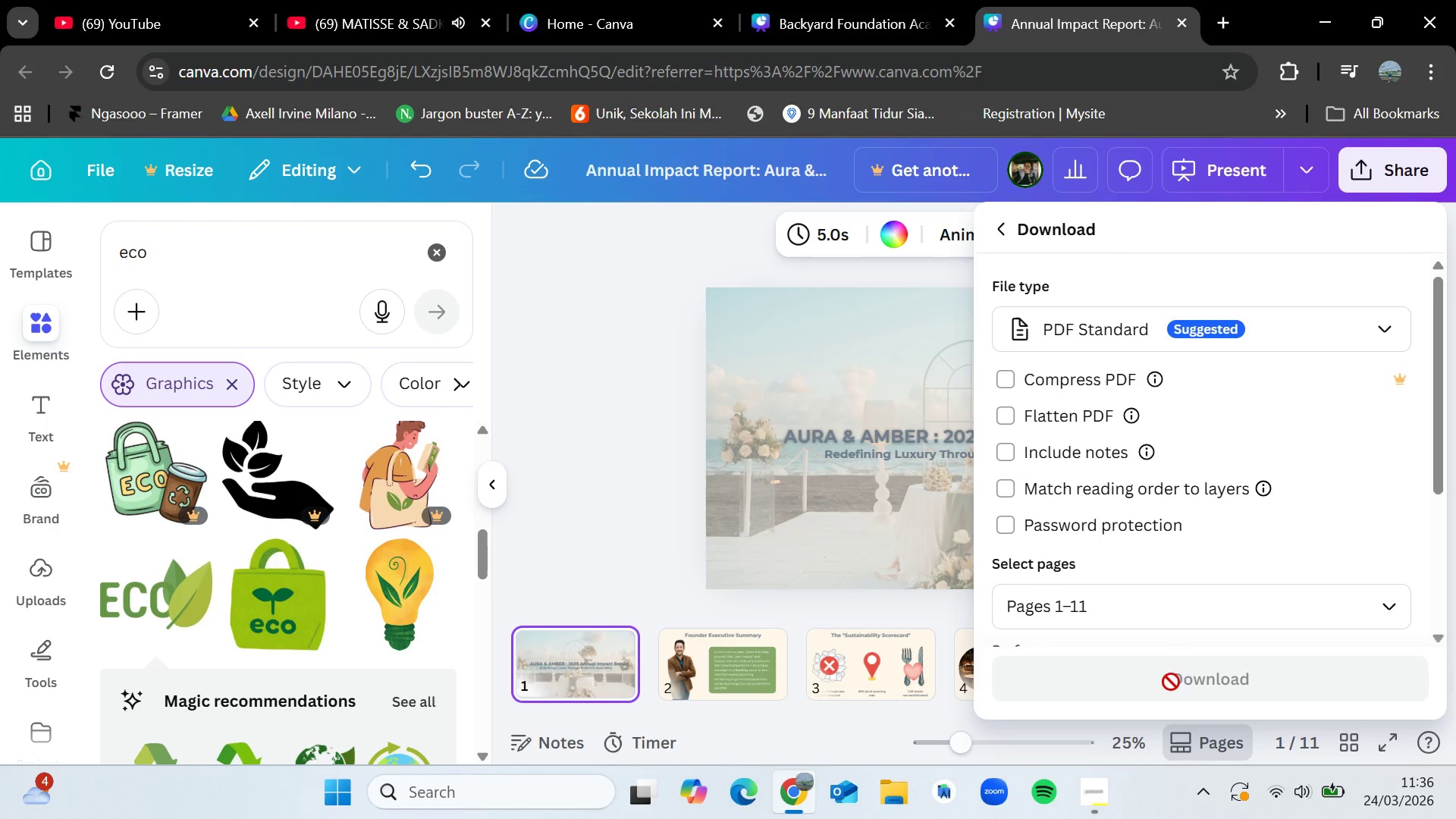 
left_click([1173, 689])
 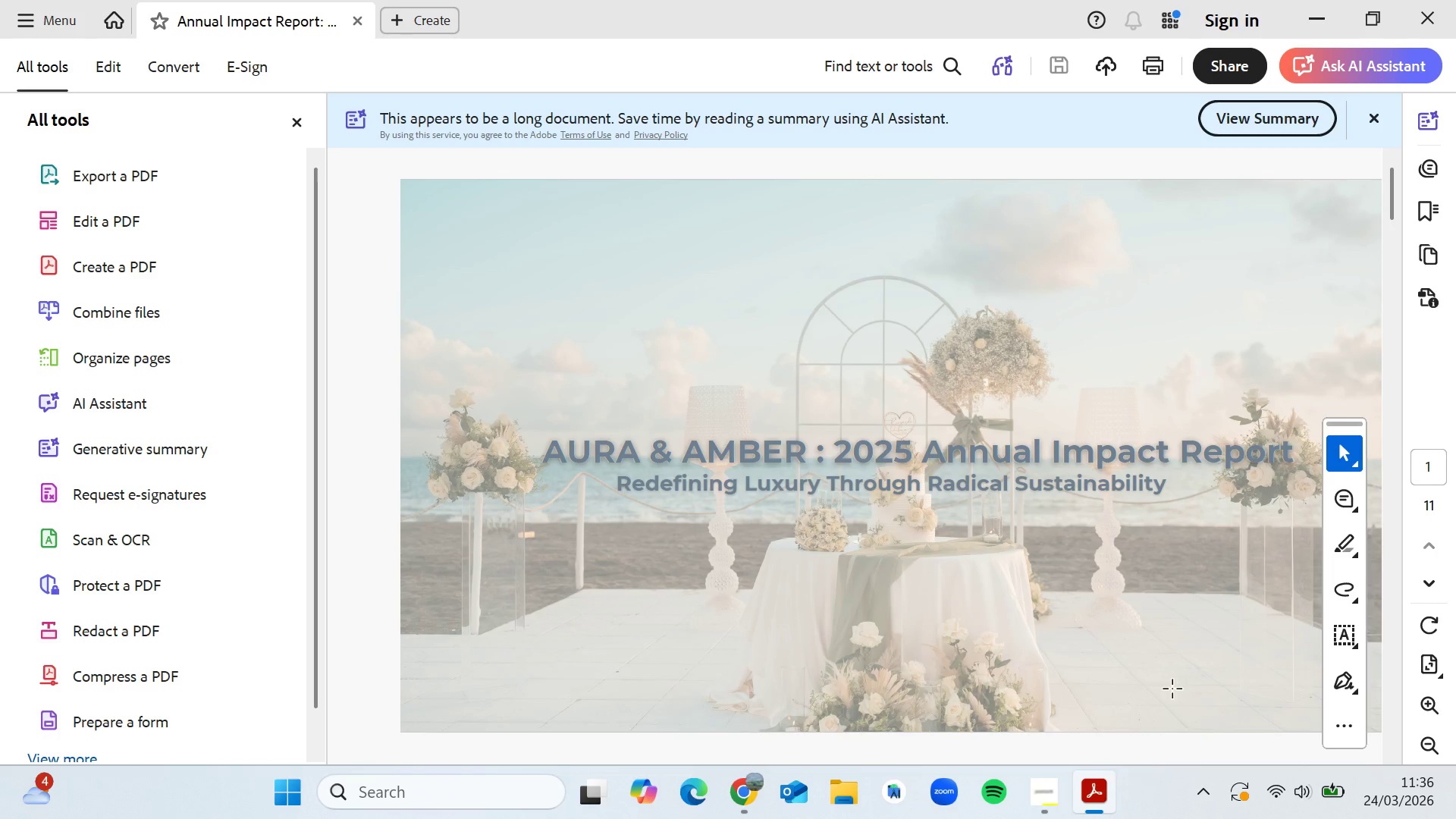 
wait(36.11)
 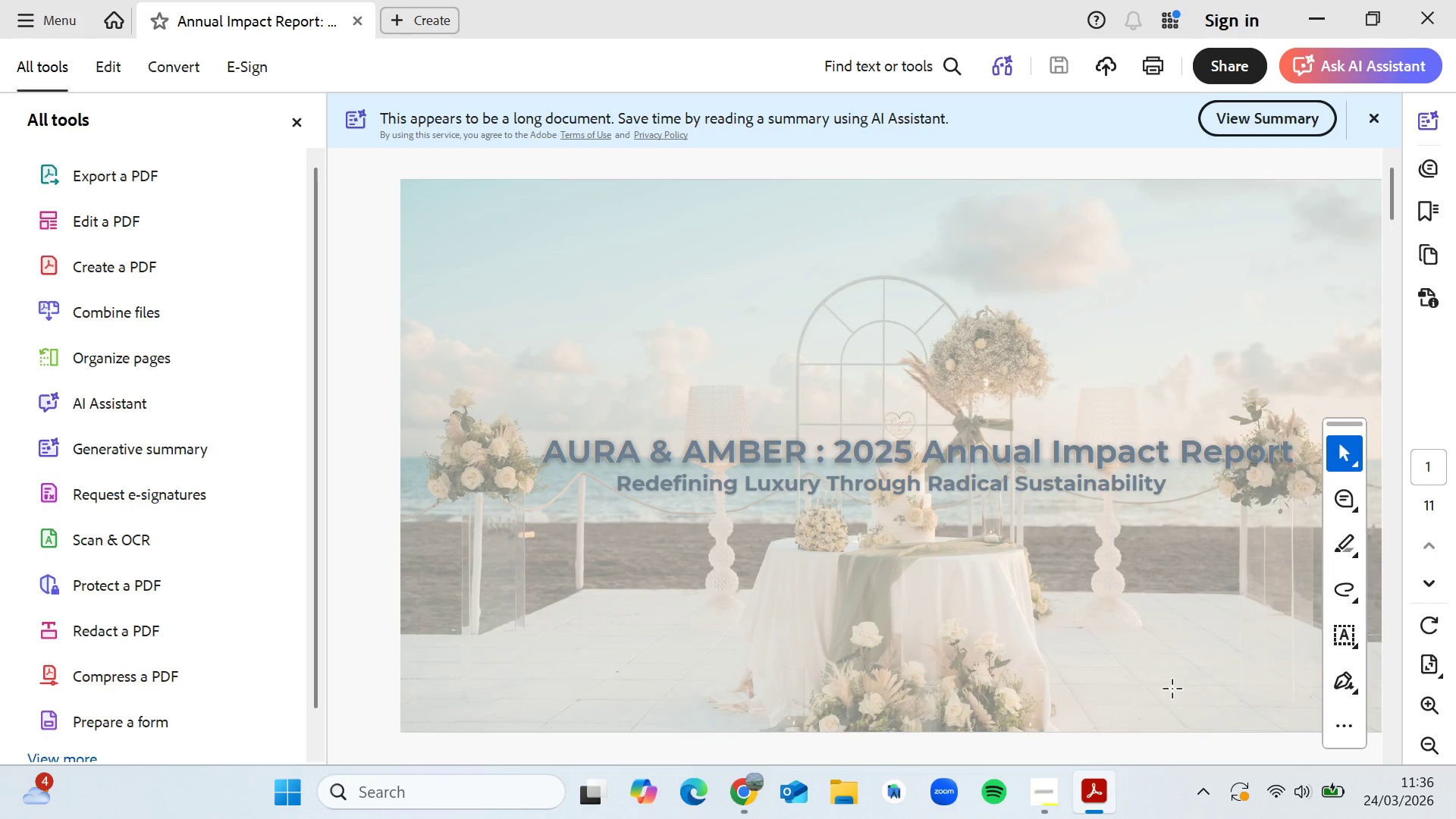 
scroll: coordinate [1046, 595], scroll_direction: down, amount: 5.0
 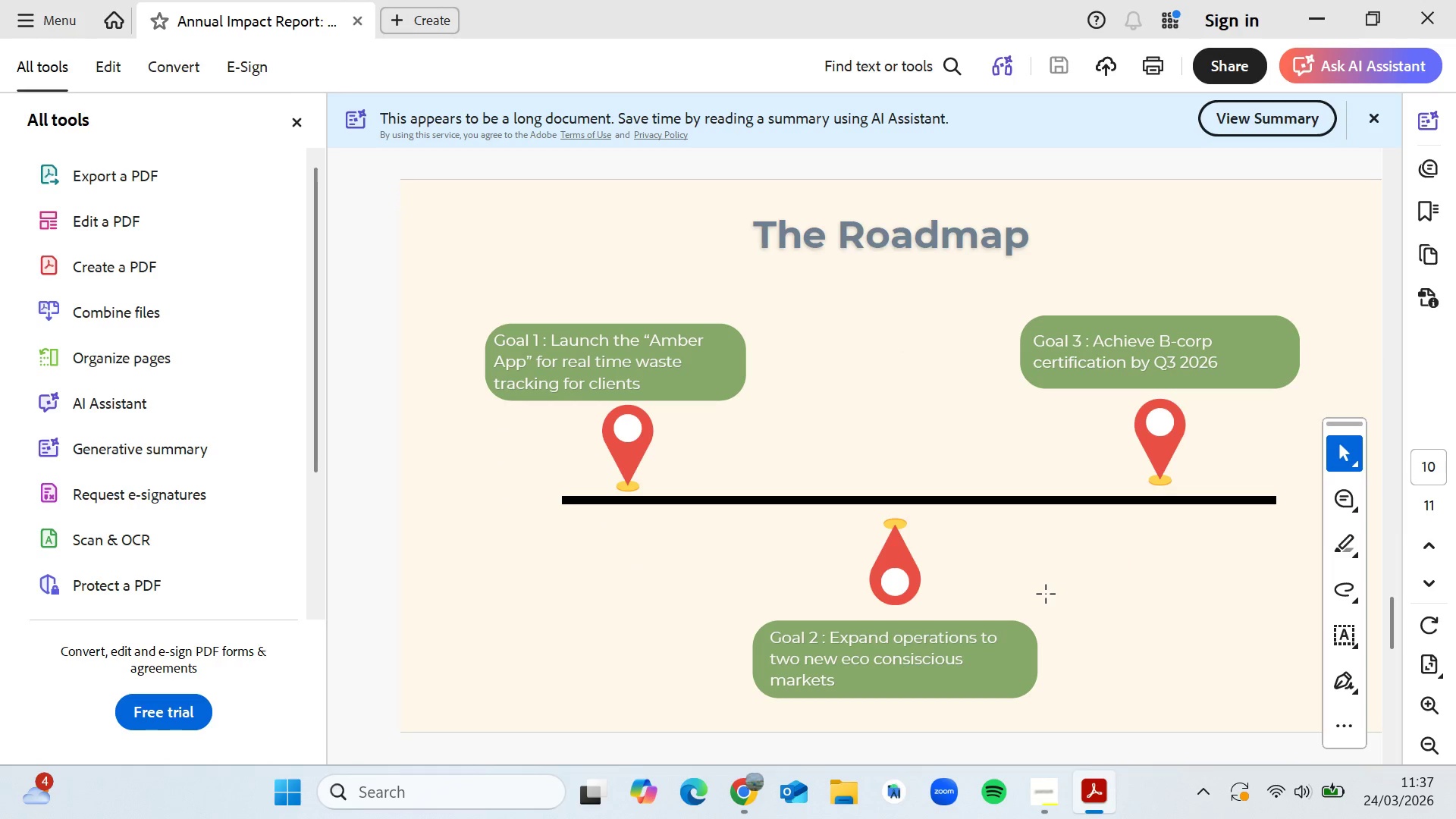 
scroll: coordinate [1046, 595], scroll_direction: up, amount: 3.0
 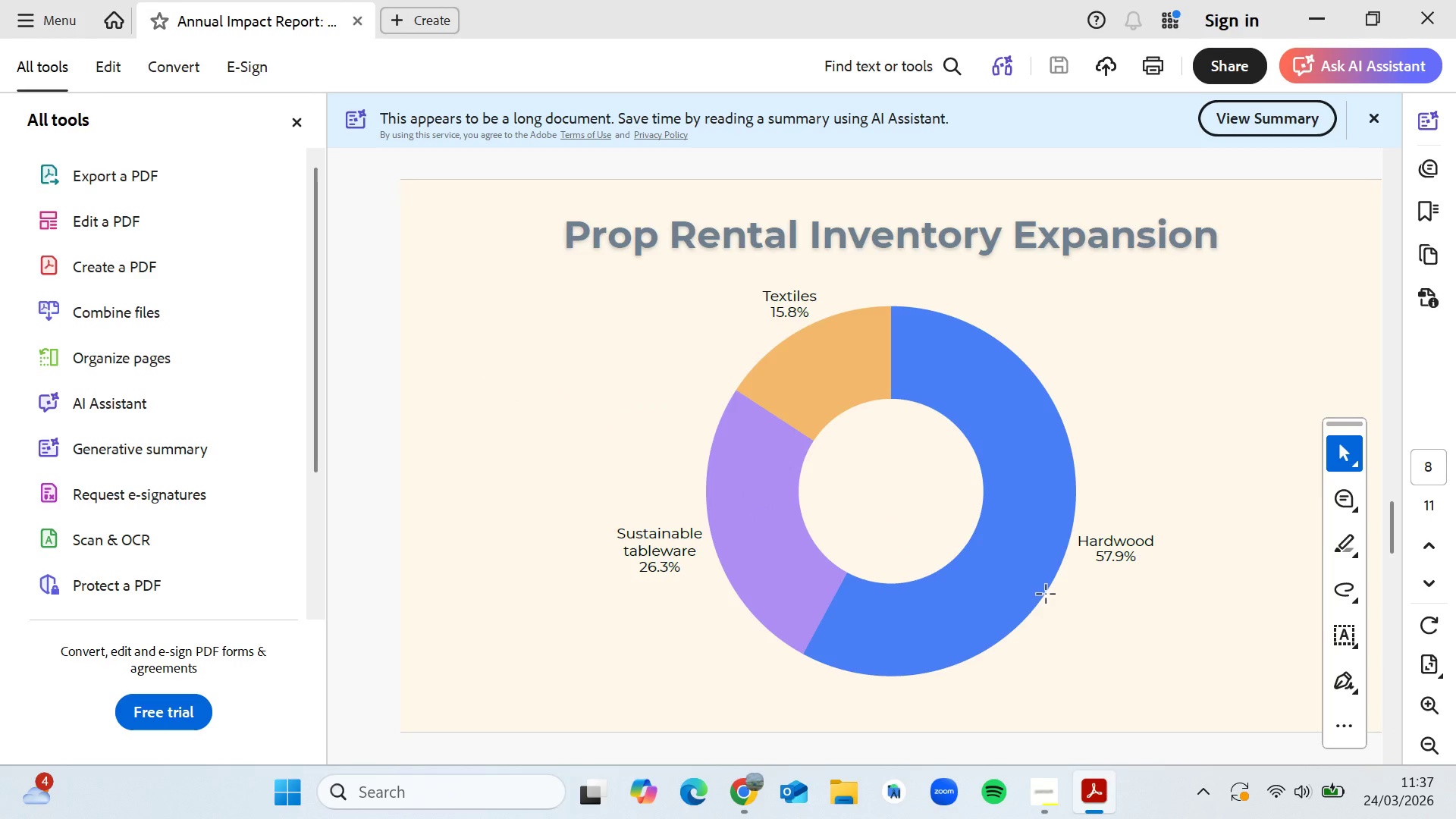 
key(Escape)
 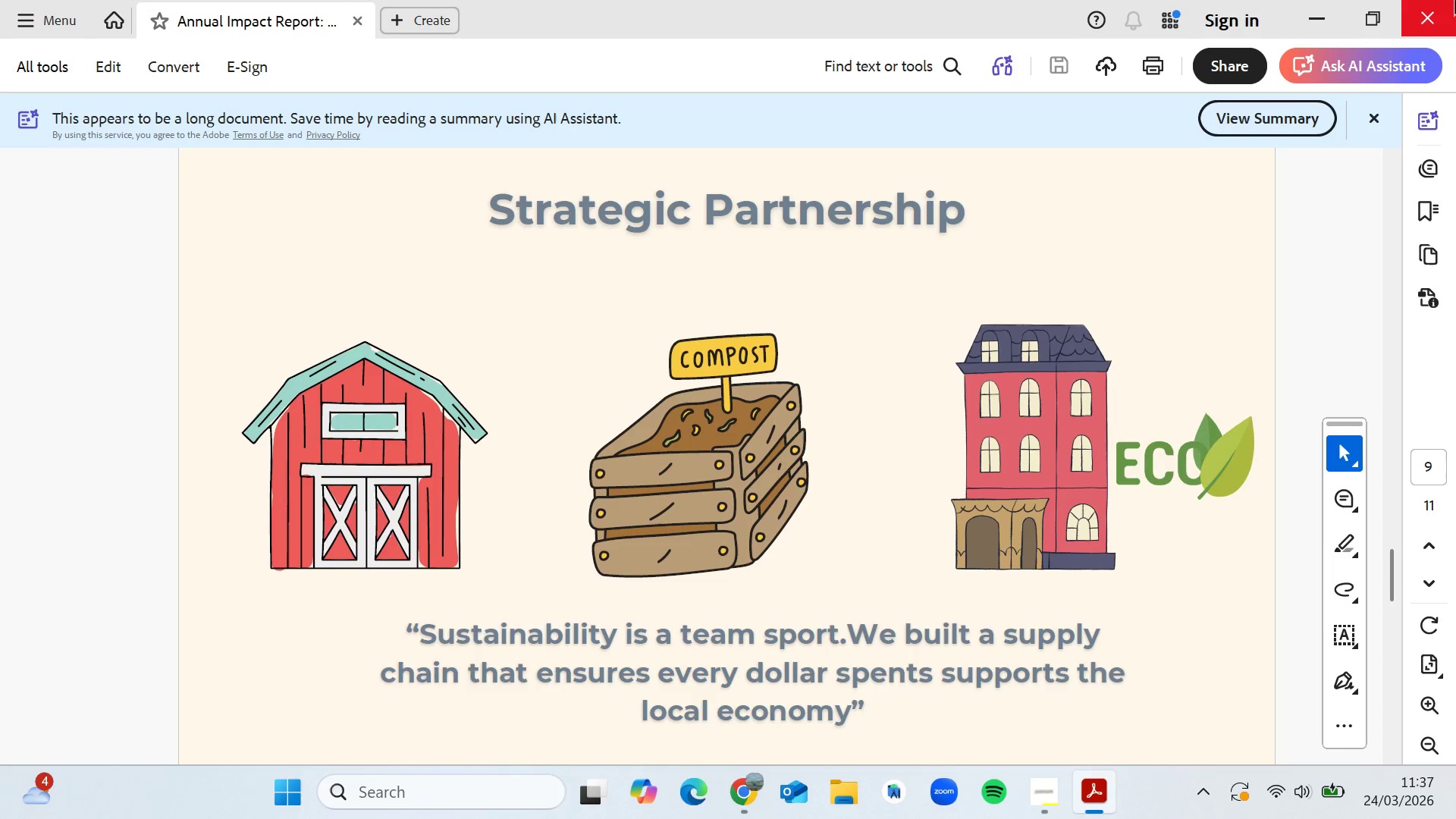 
scroll: coordinate [1046, 595], scroll_direction: down, amount: 1.0
 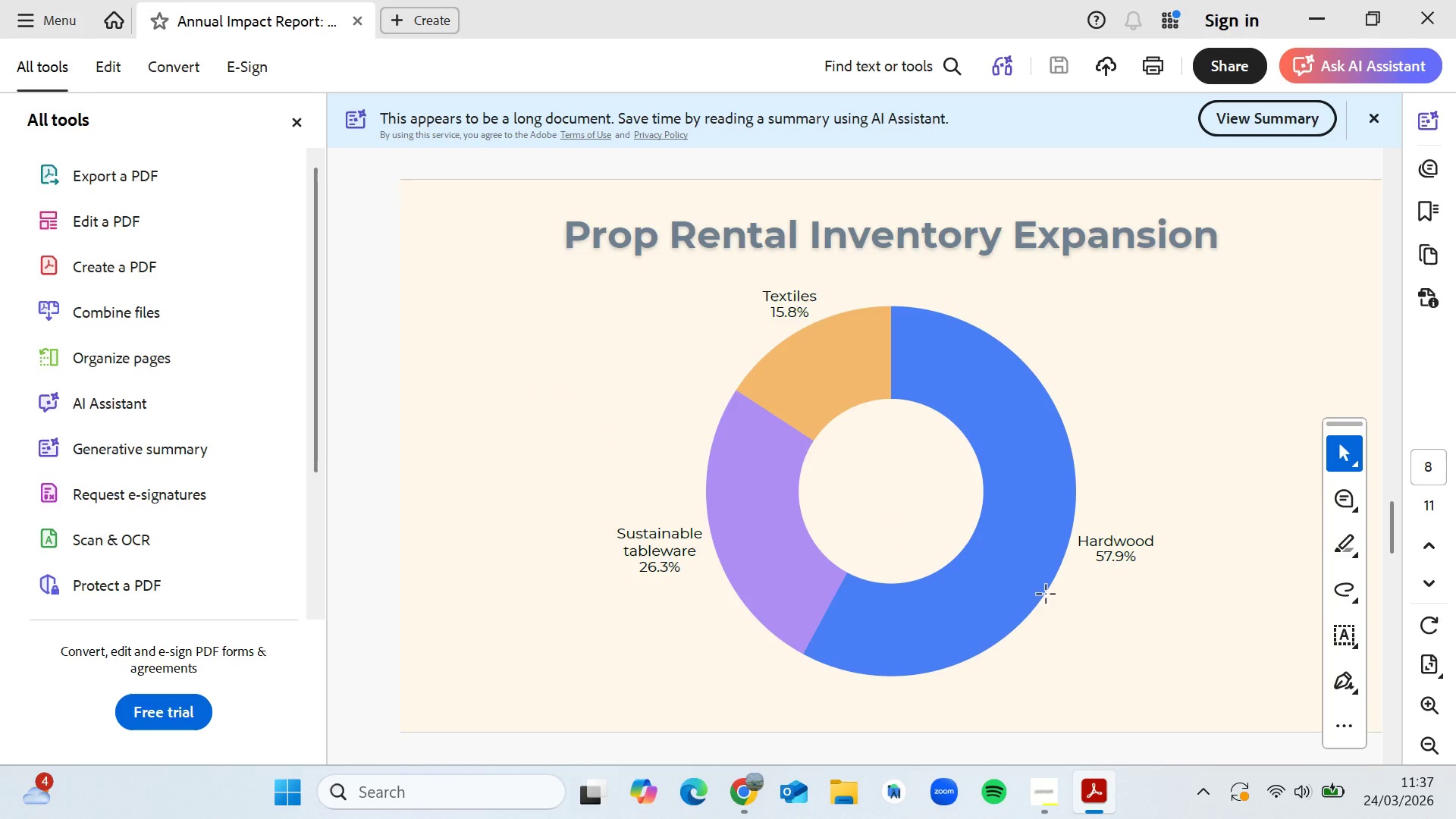 
left_click([1455, 0])
 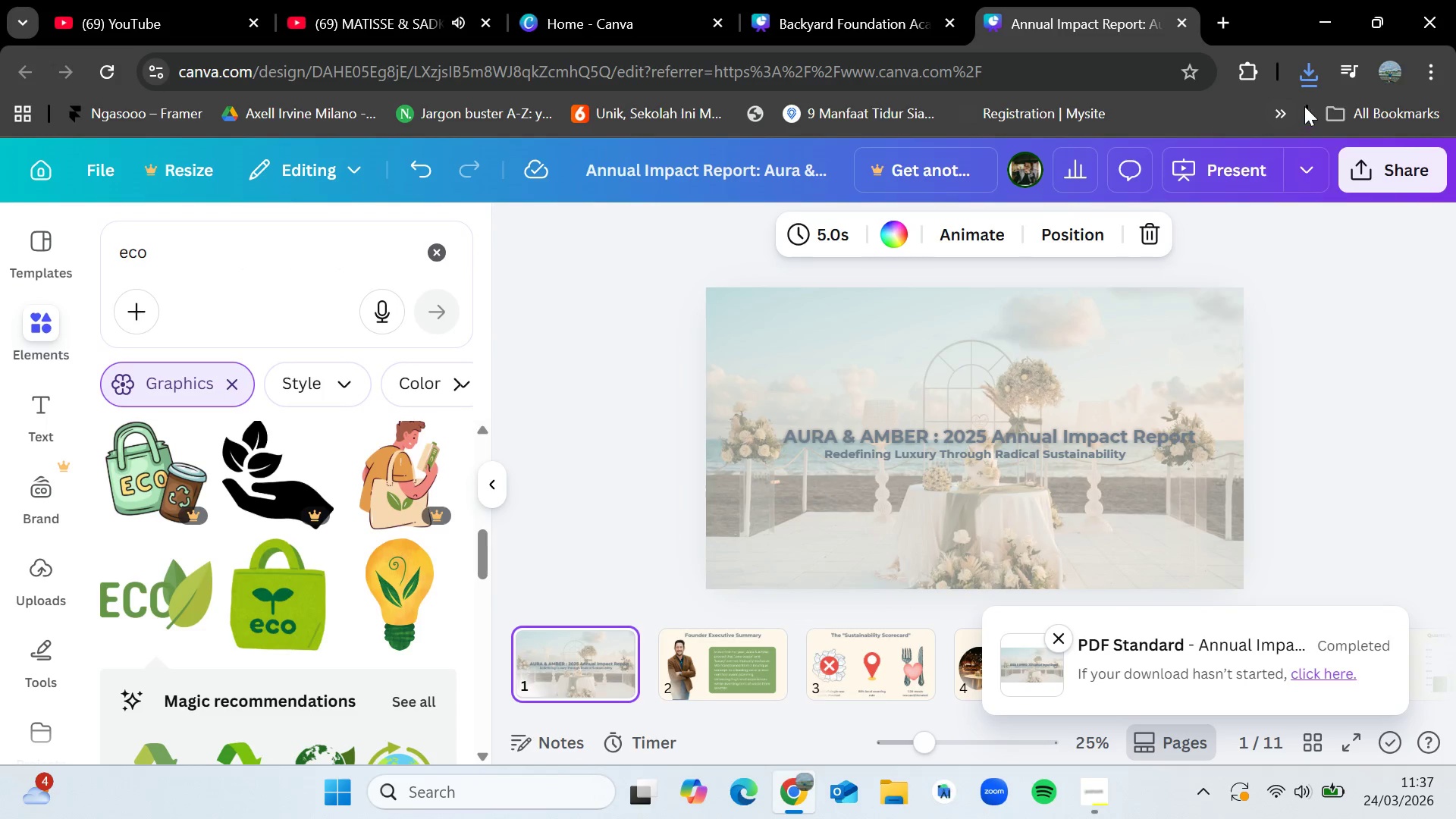 
left_click([1374, 164])
 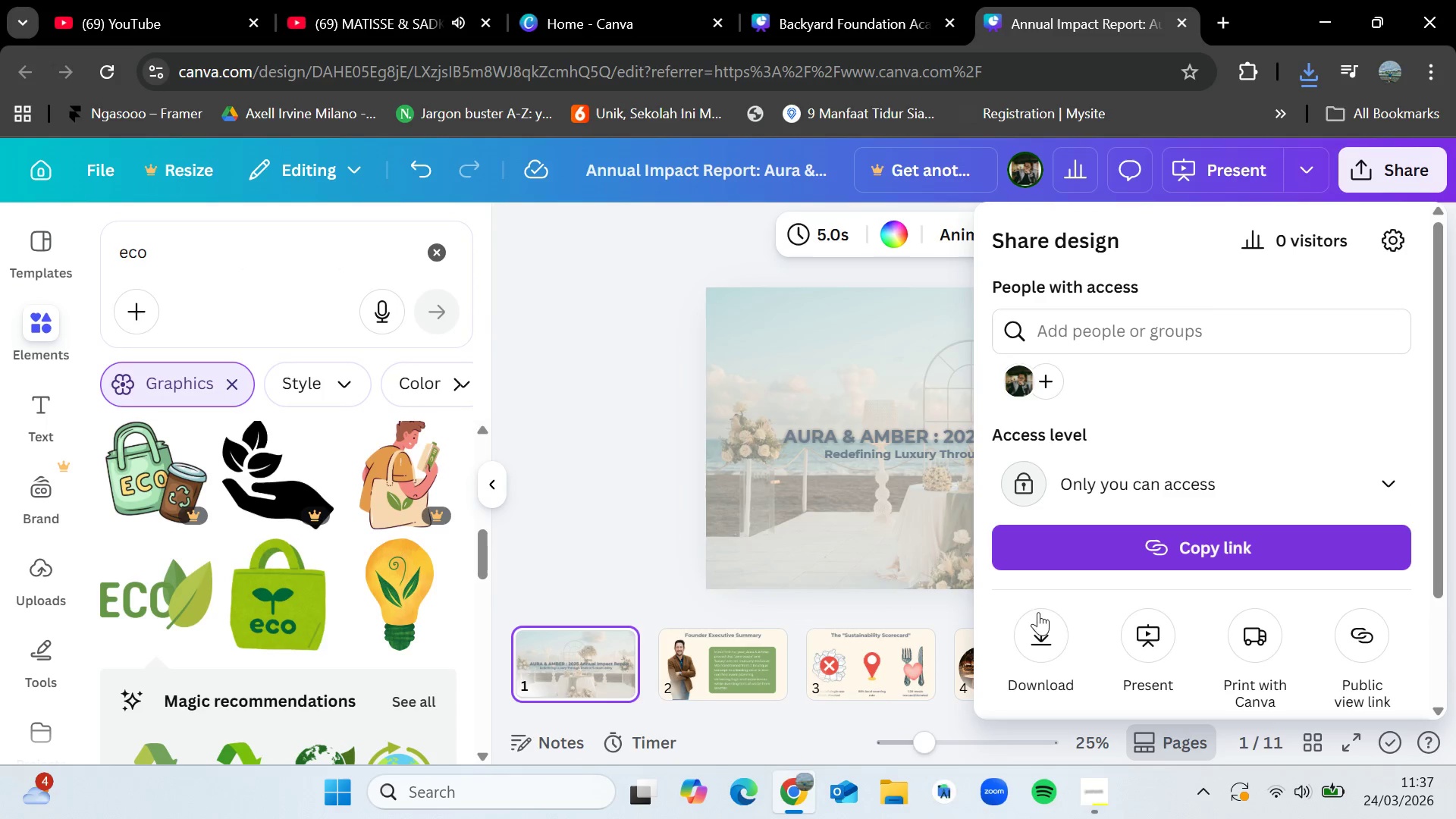 
left_click([1038, 640])
 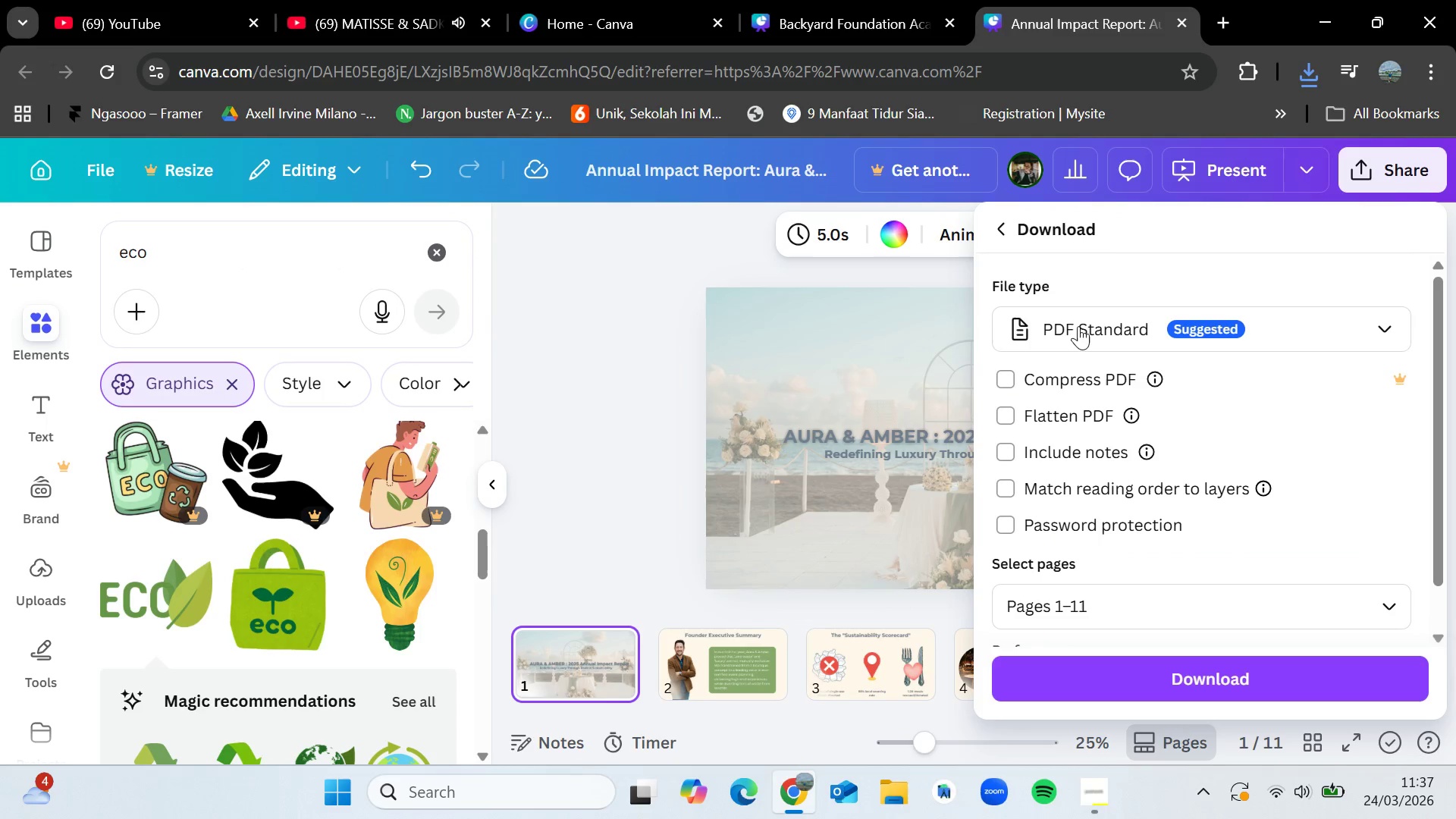 
left_click([1078, 323])
 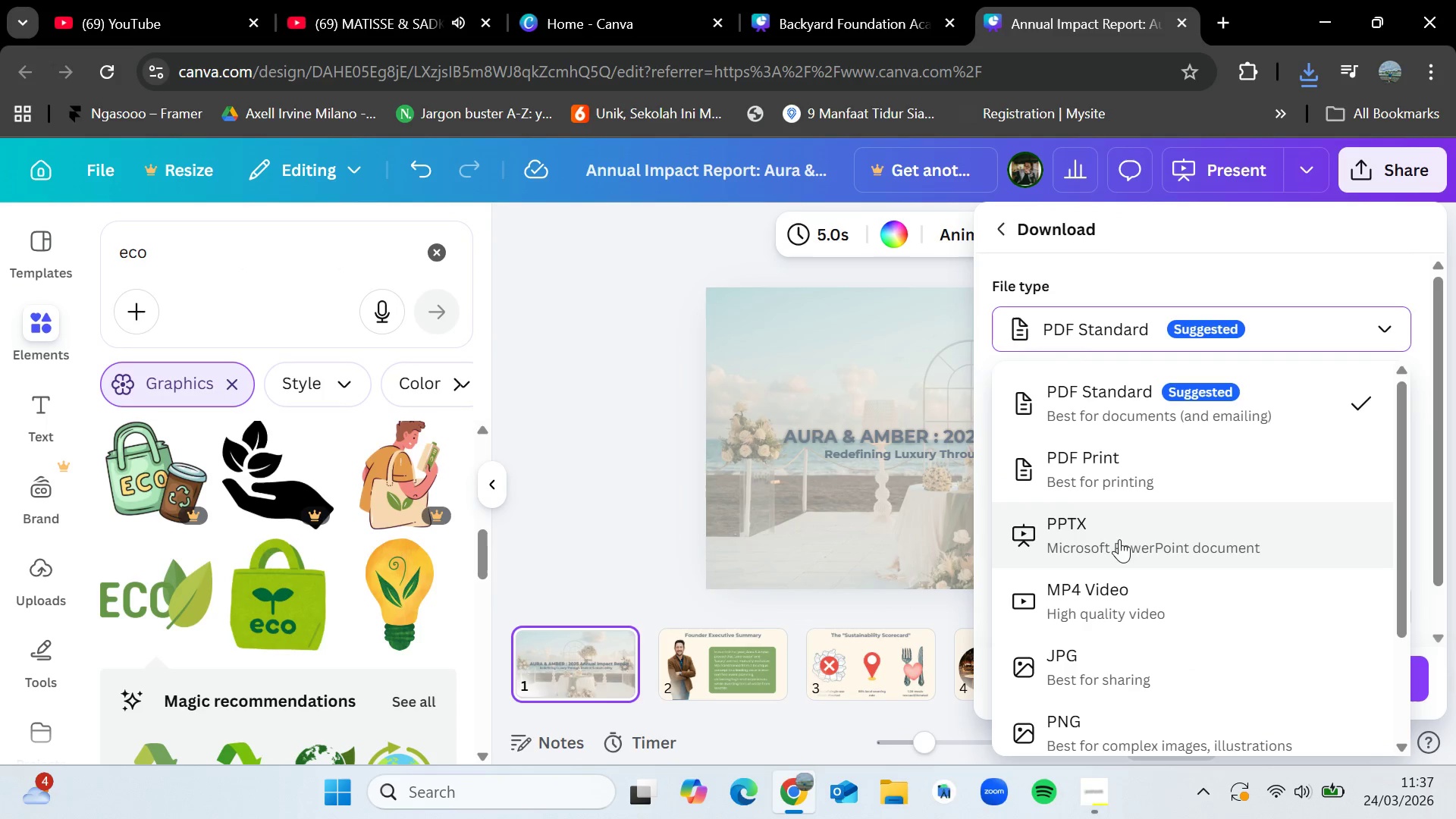 
left_click([1119, 543])
 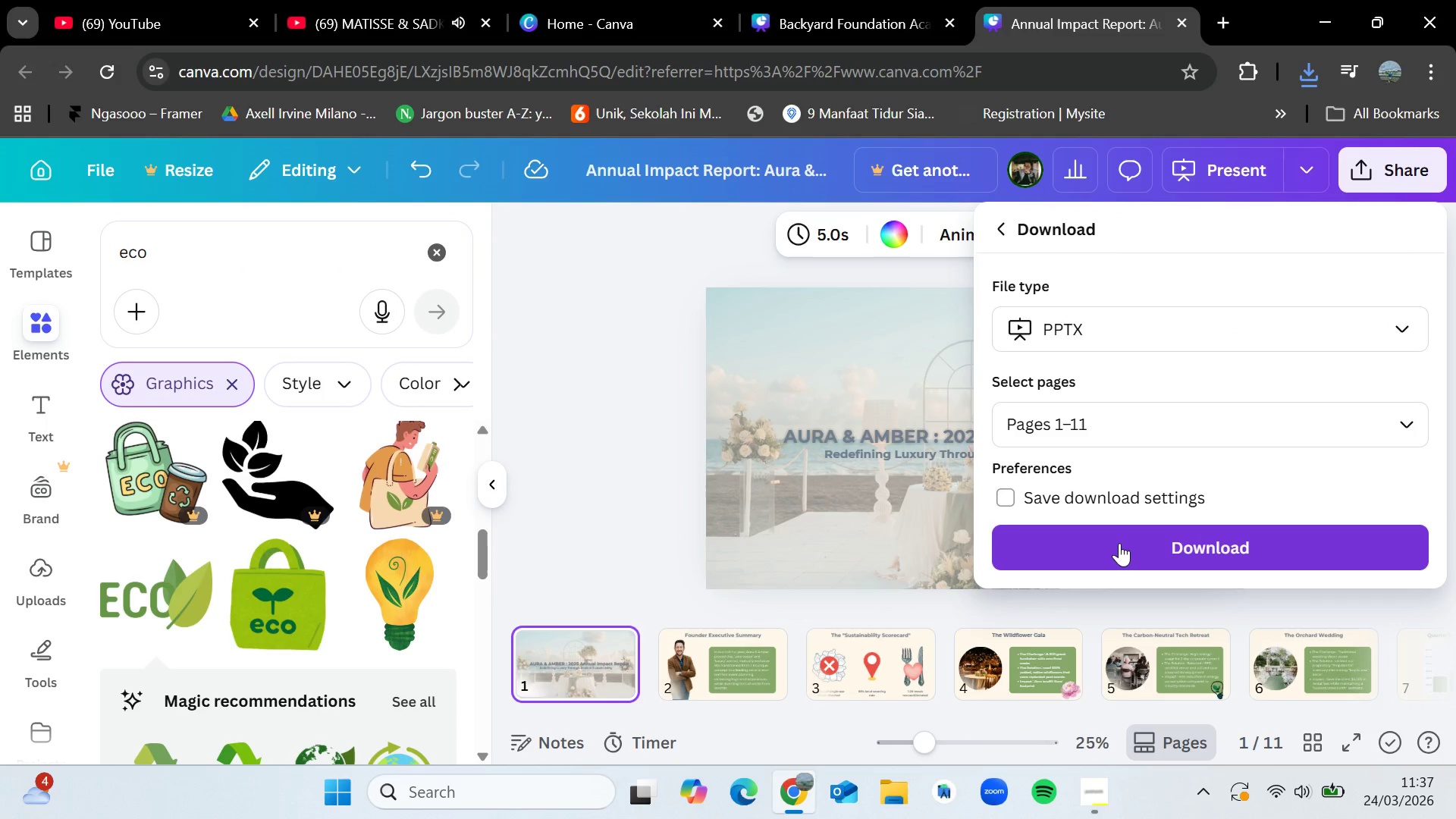 
left_click([1119, 543])
 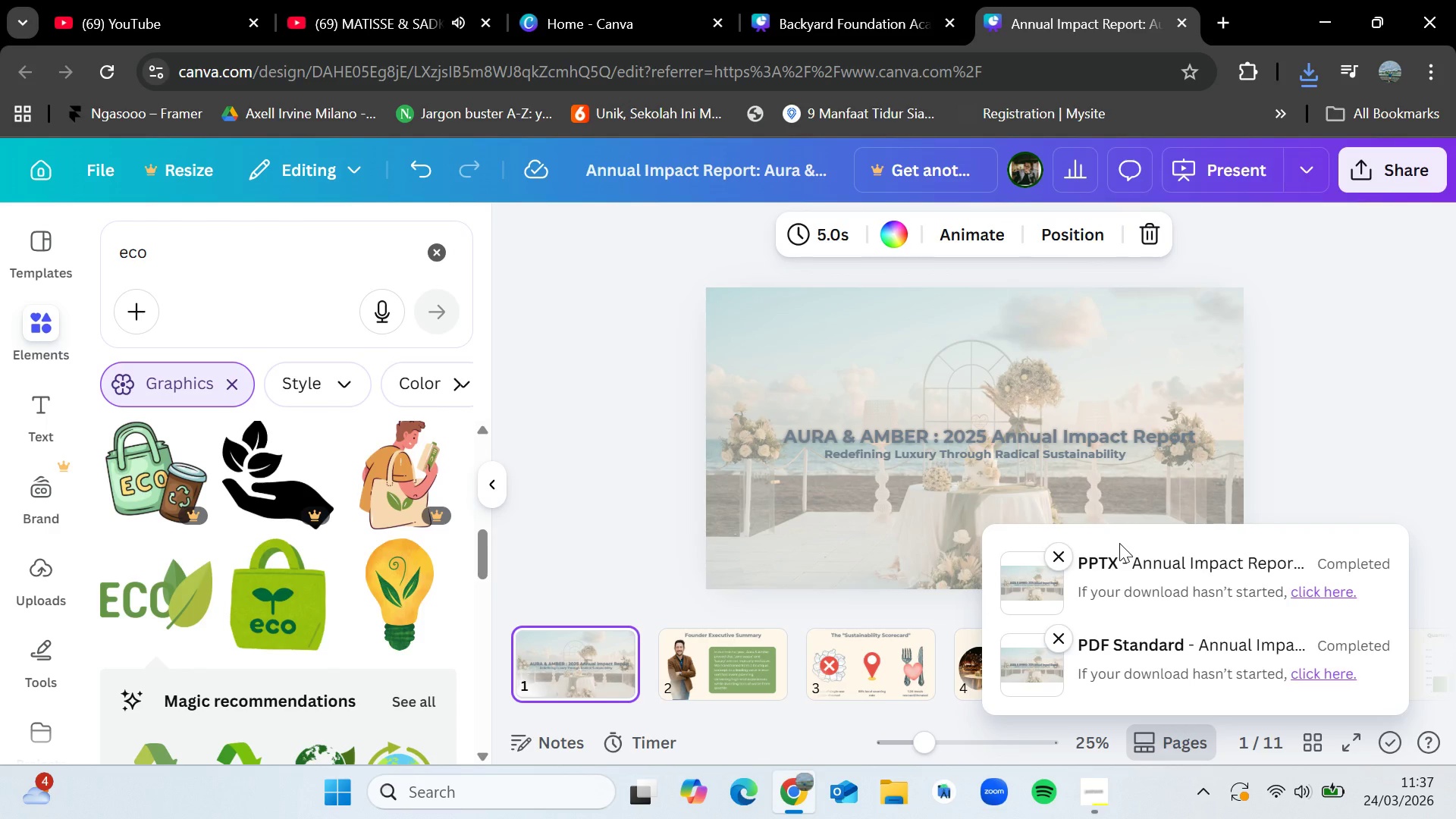 
wait(26.64)
 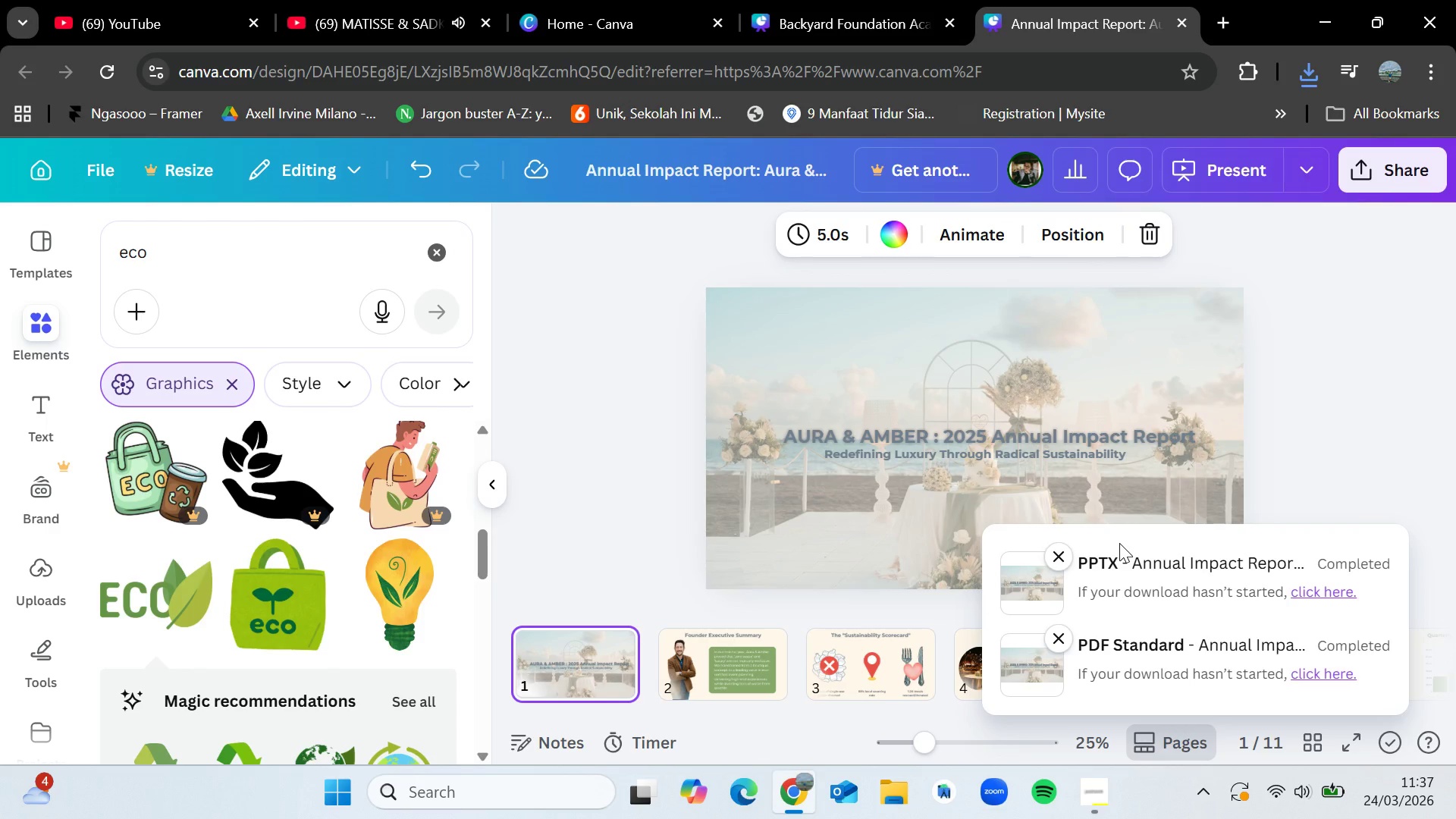 
left_click([604, 422])
 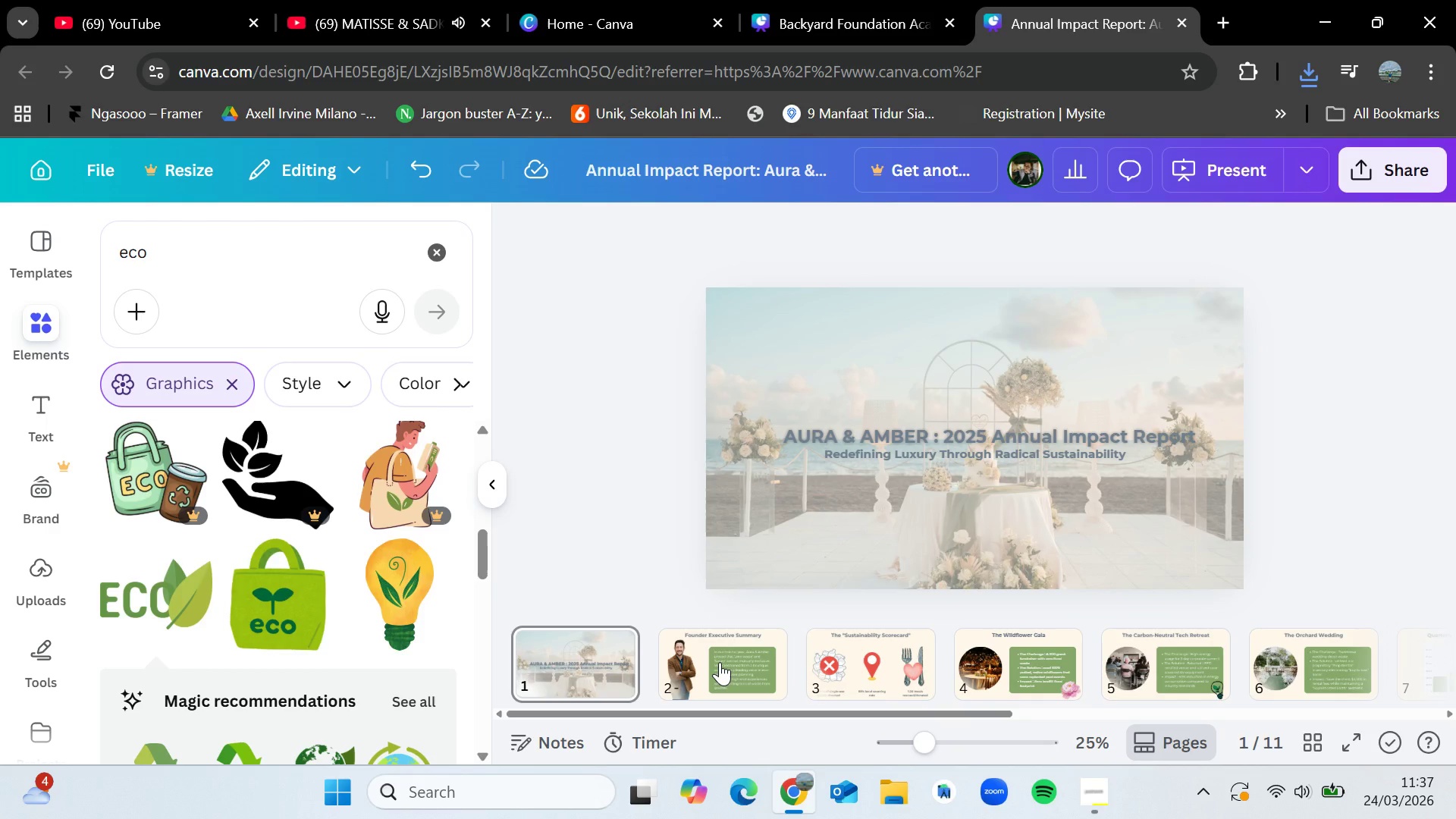 
wait(7.03)
 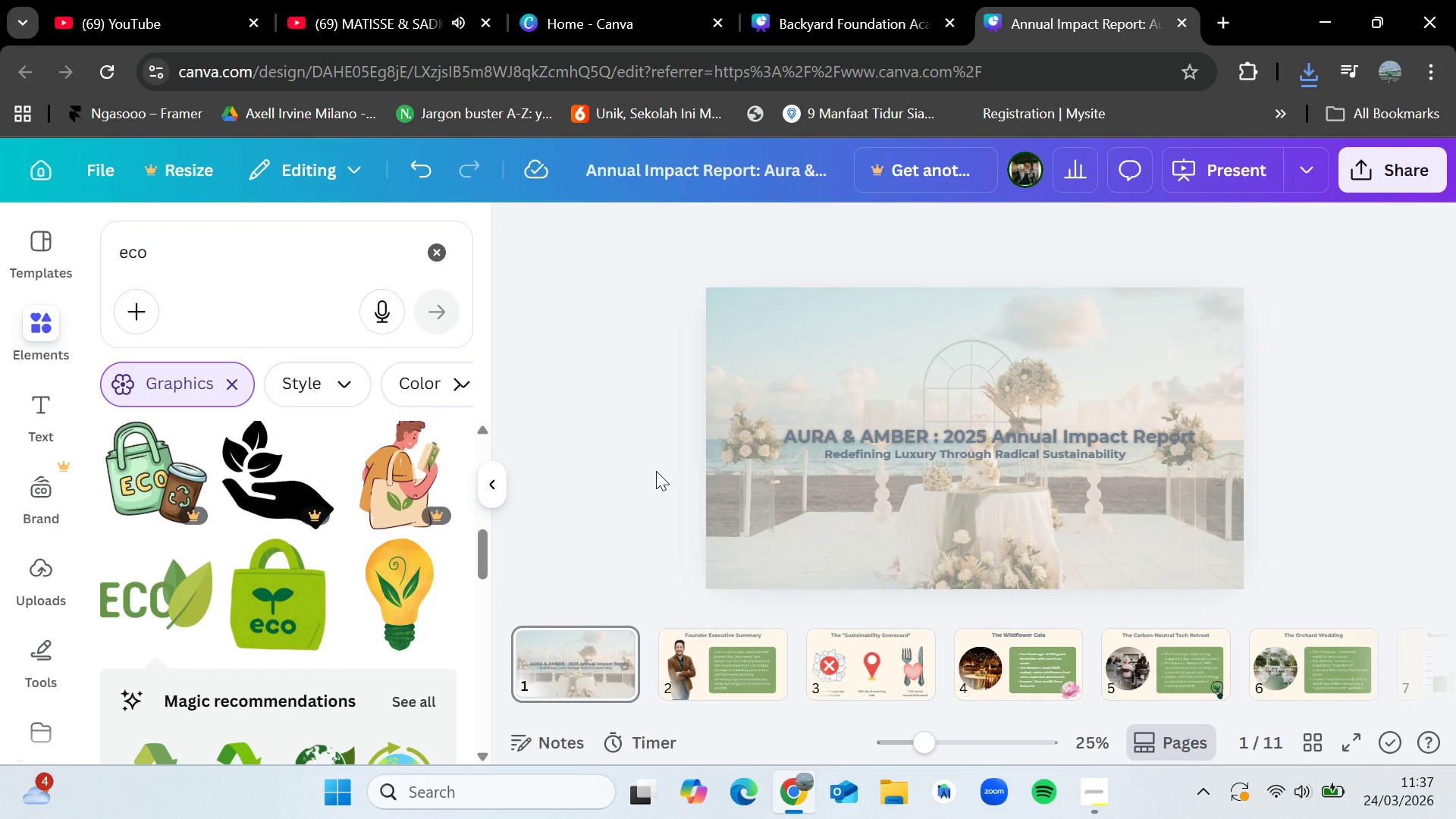 
left_click([720, 662])
 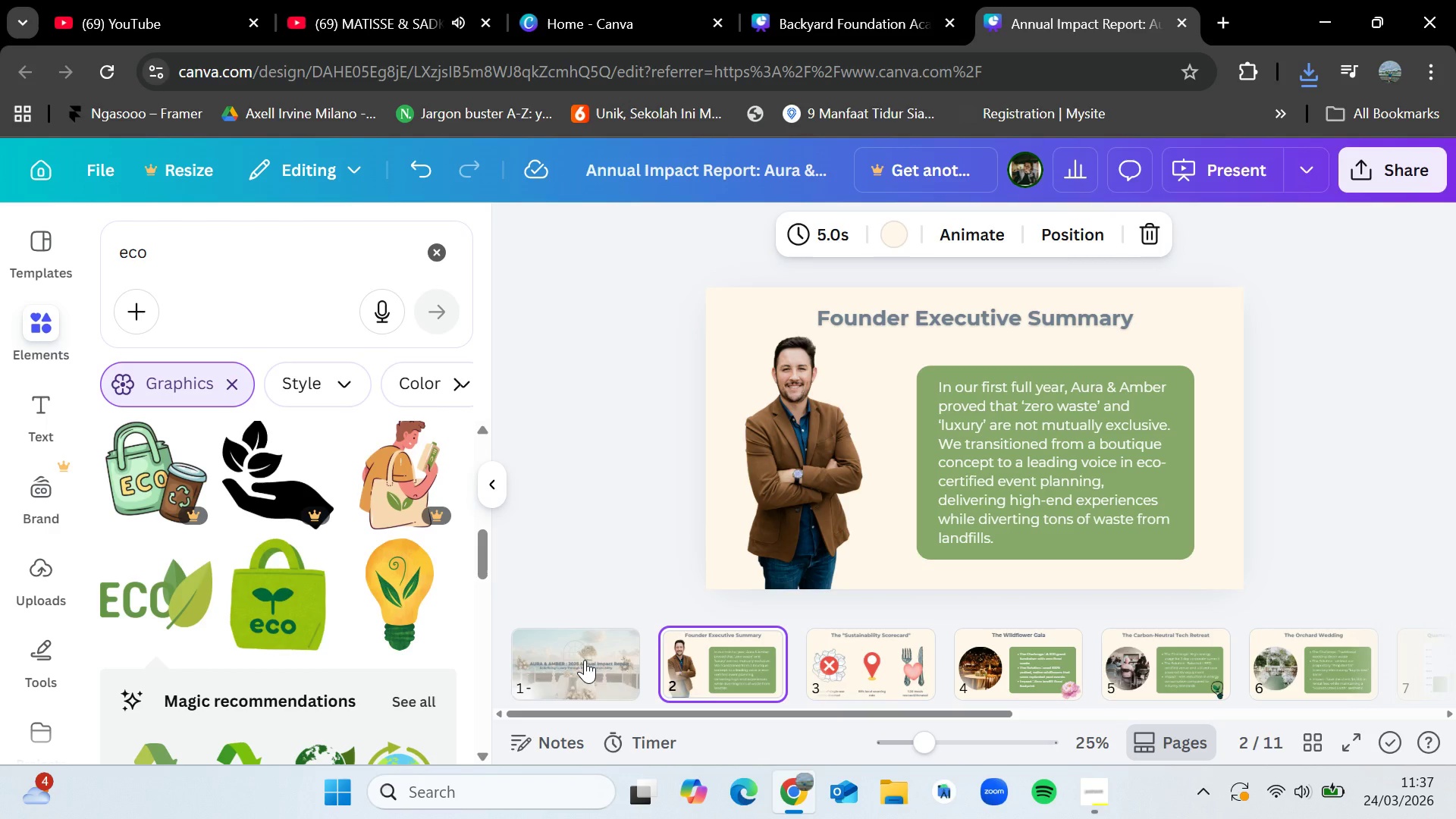 
wait(6.22)
 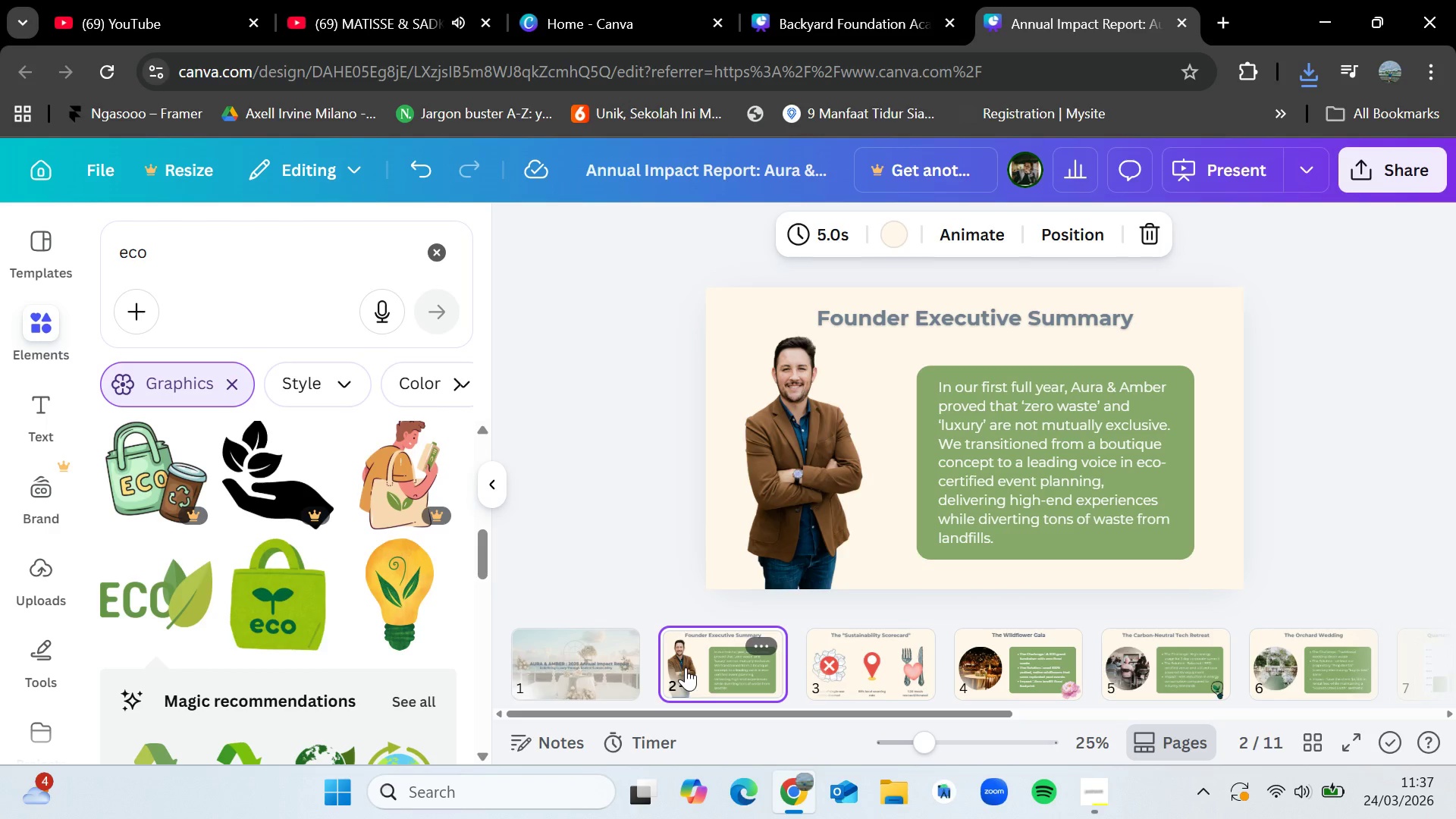 
left_click([585, 660])
 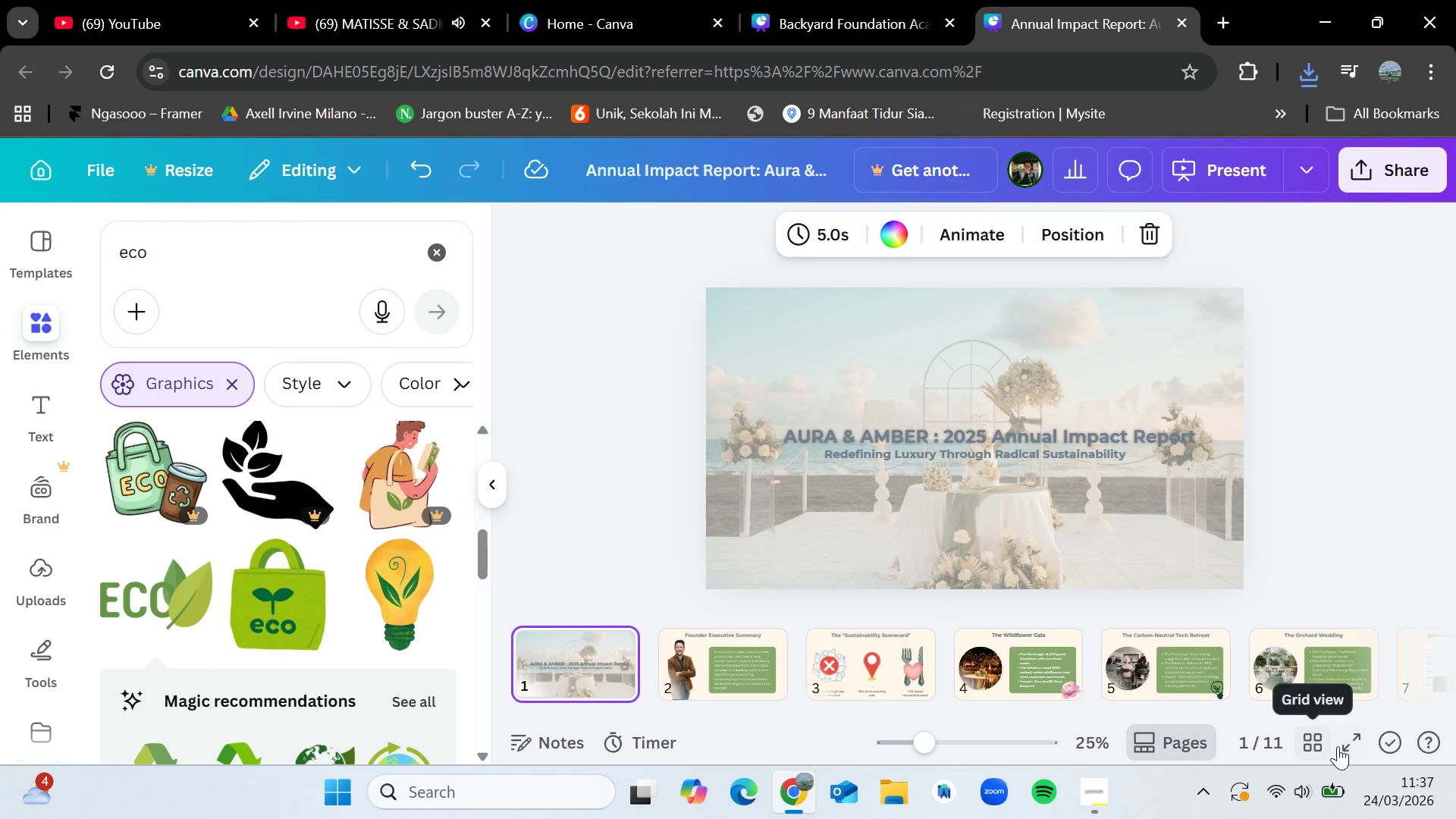 
left_click([1106, 794])